 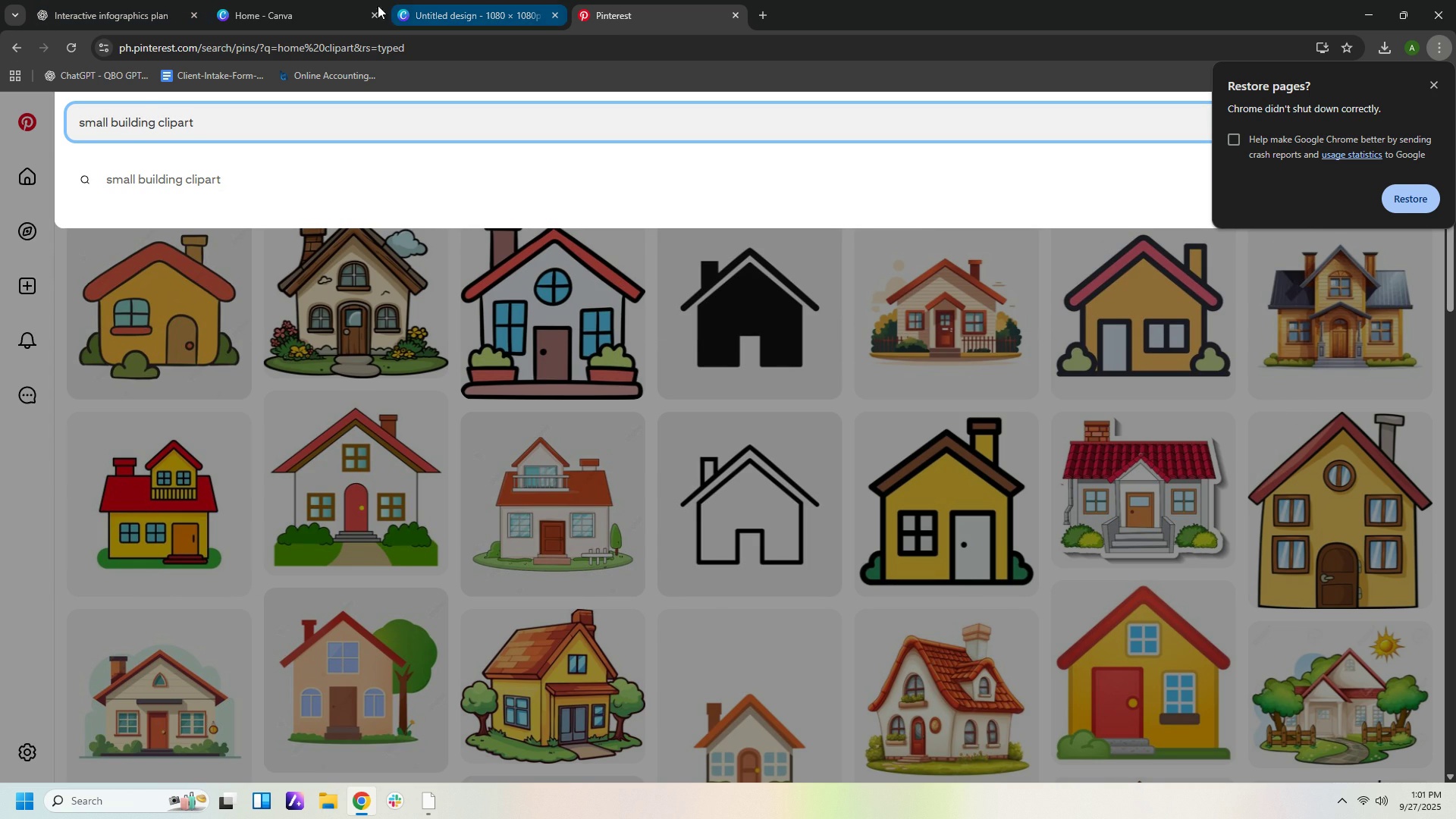 
left_click([734, 124])
 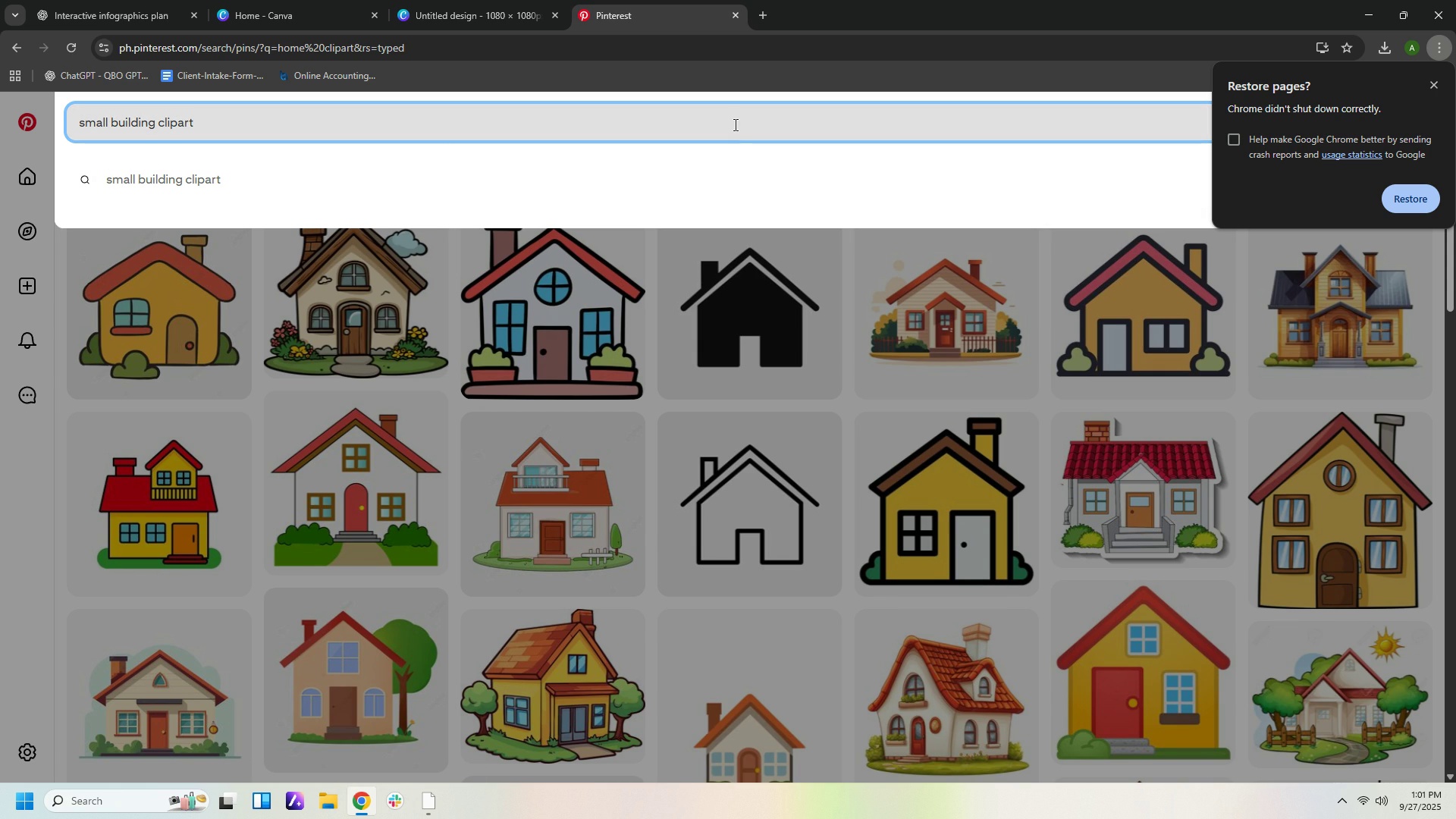 
key(NumpadEnter)
 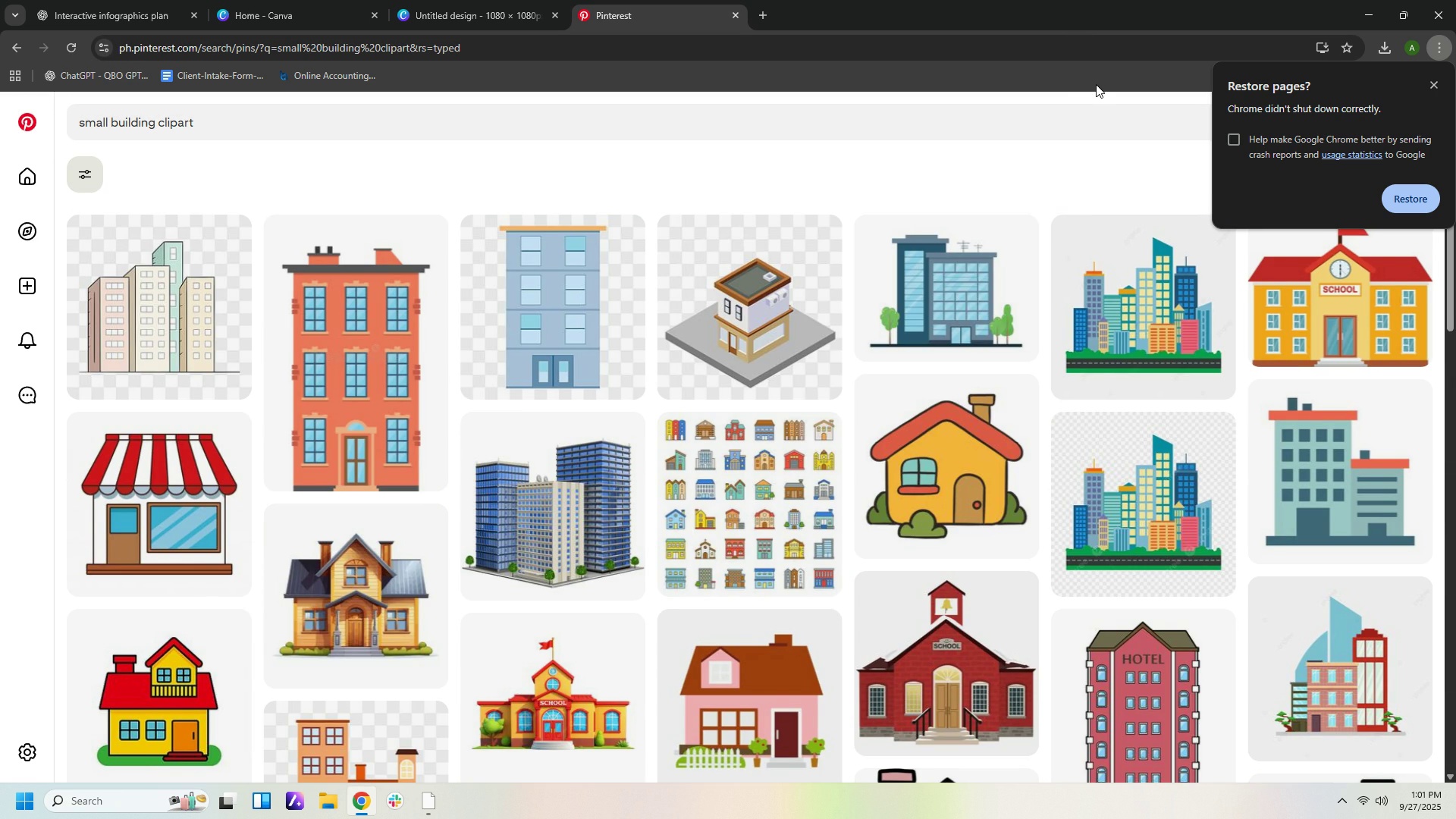 
wait(6.72)
 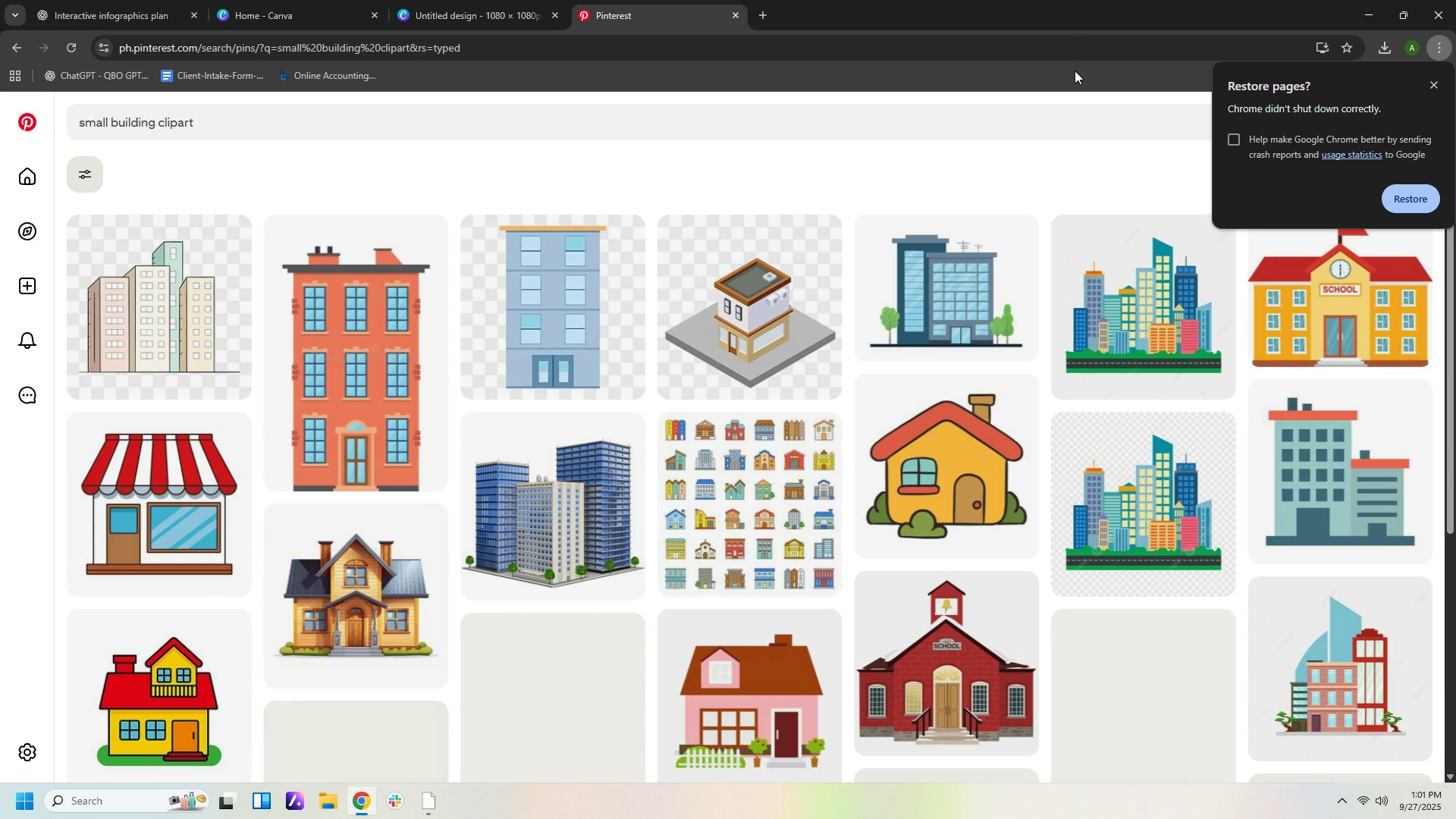 
scroll: coordinate [1133, 290], scroll_direction: down, amount: 10.0
 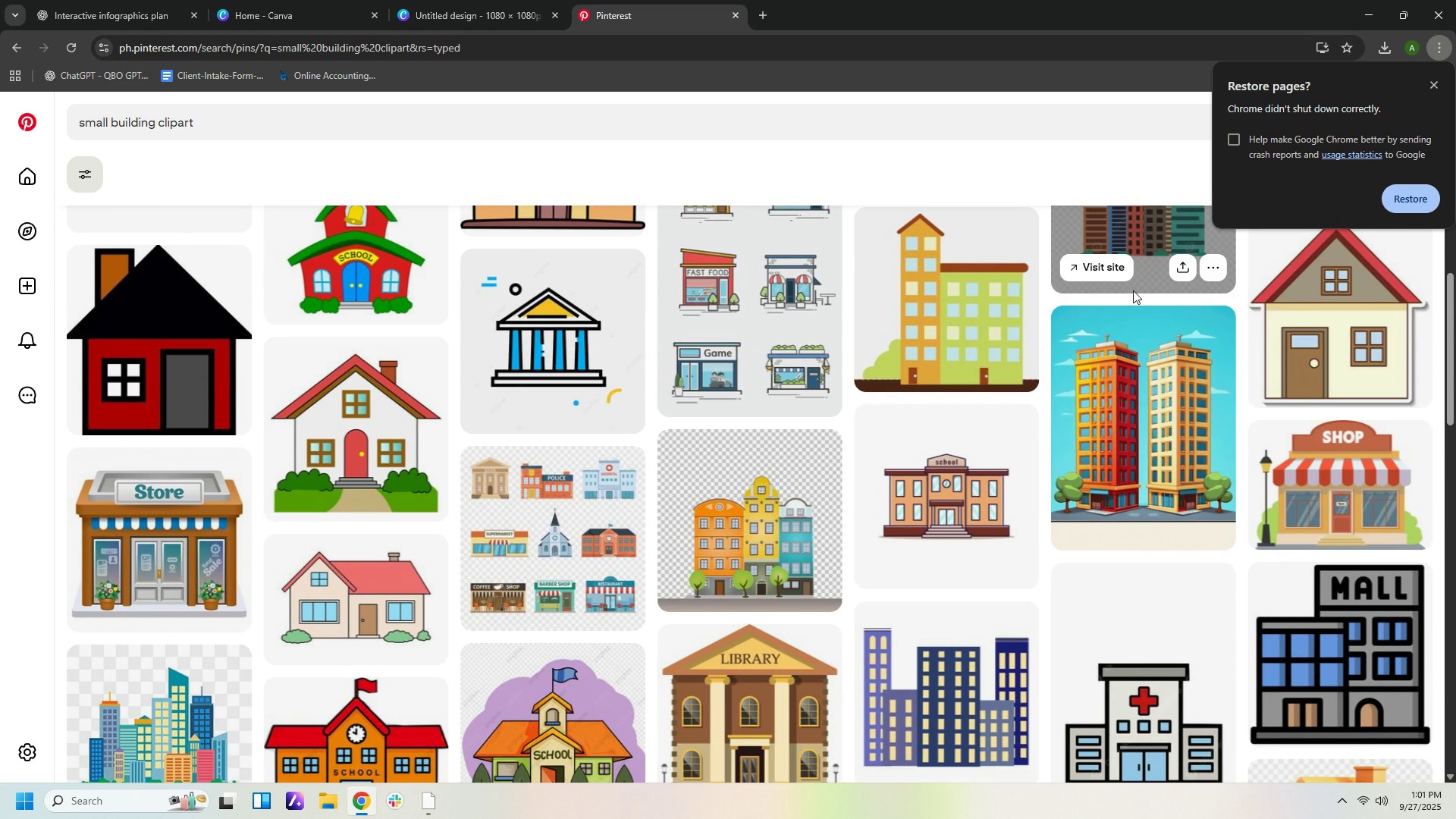 
scroll: coordinate [1137, 297], scroll_direction: down, amount: 11.0
 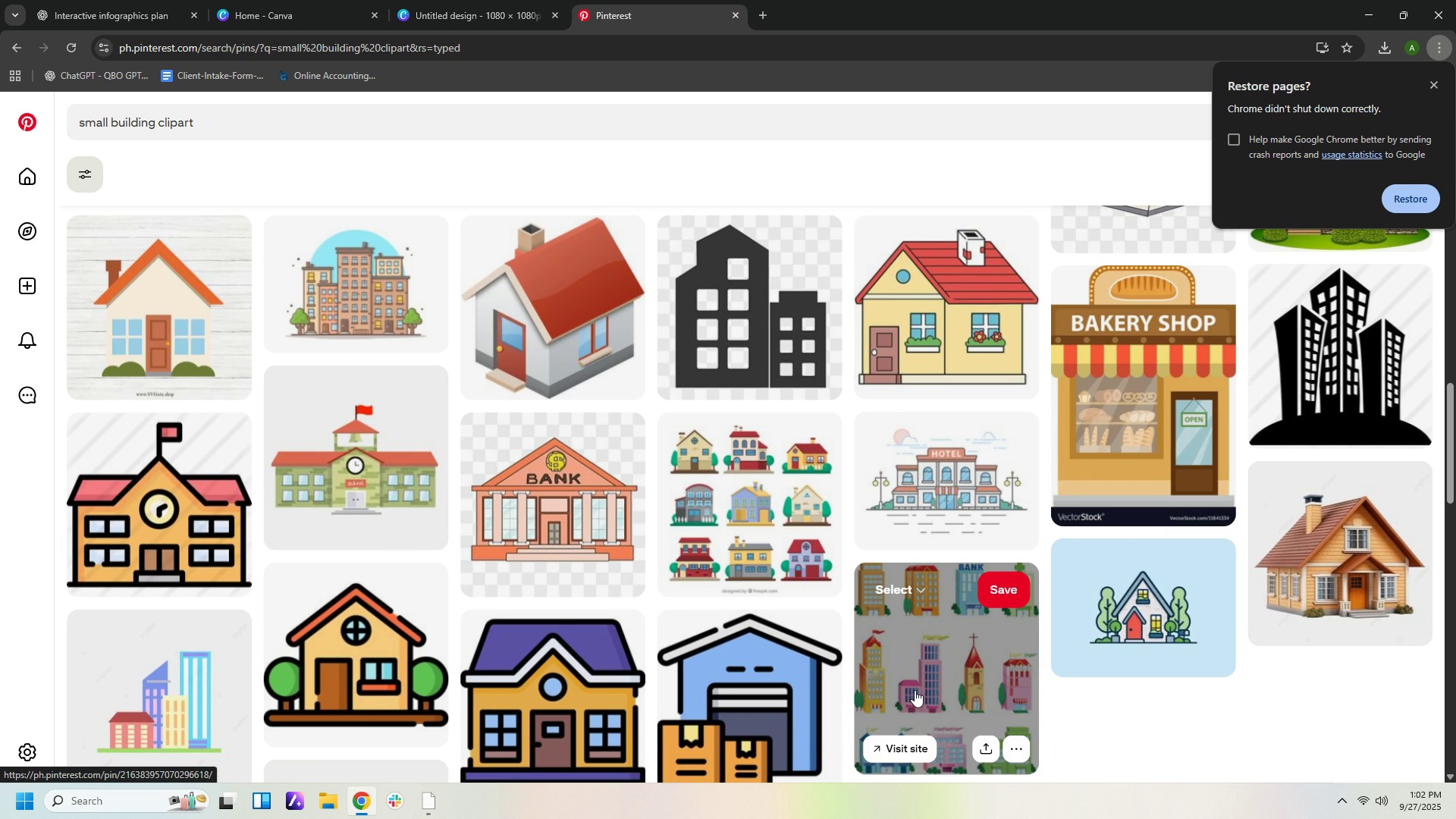 
left_click([915, 690])
 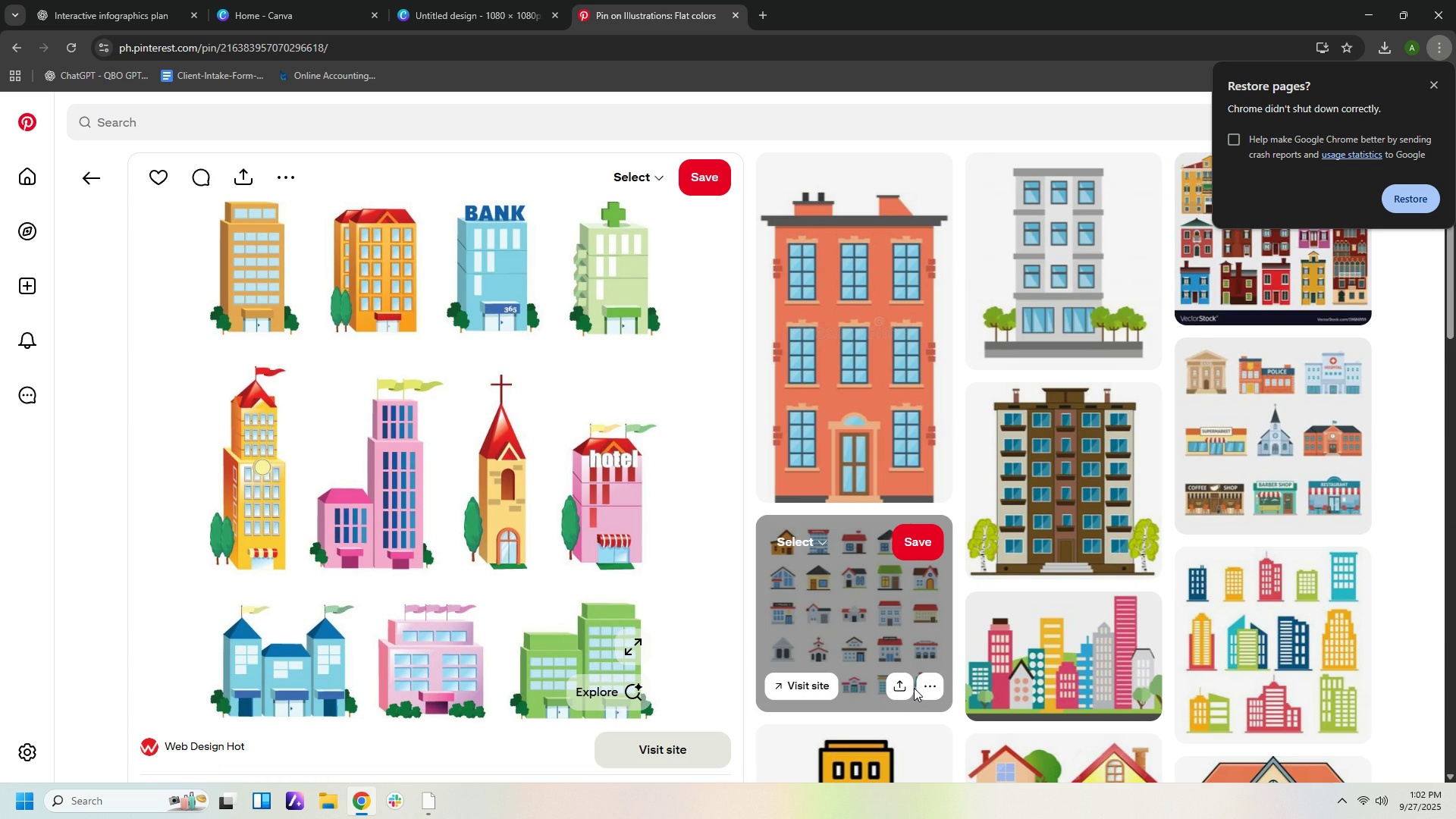 
scroll: coordinate [1339, 651], scroll_direction: down, amount: 5.0
 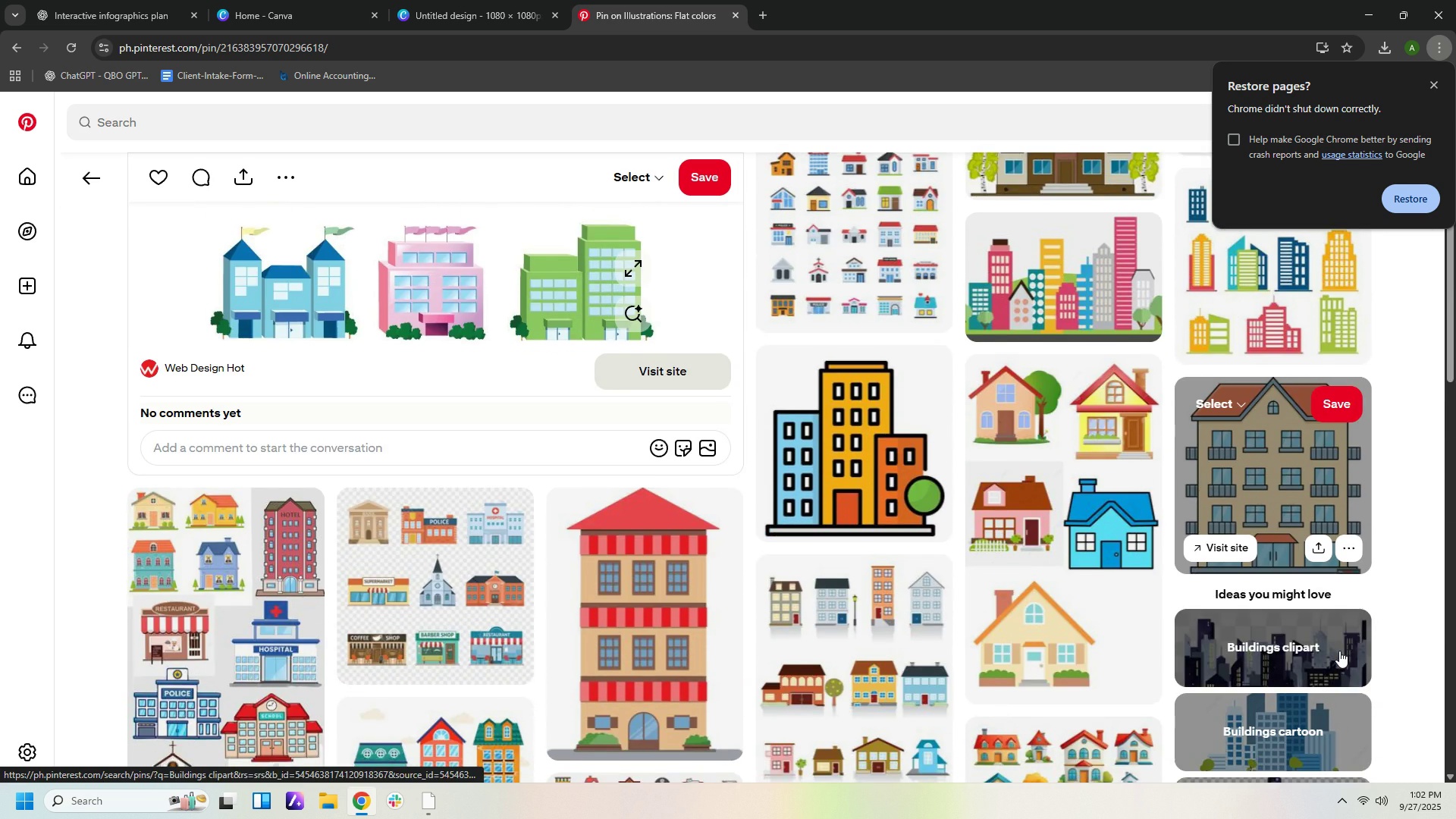 
scroll: coordinate [1339, 651], scroll_direction: up, amount: 3.0
 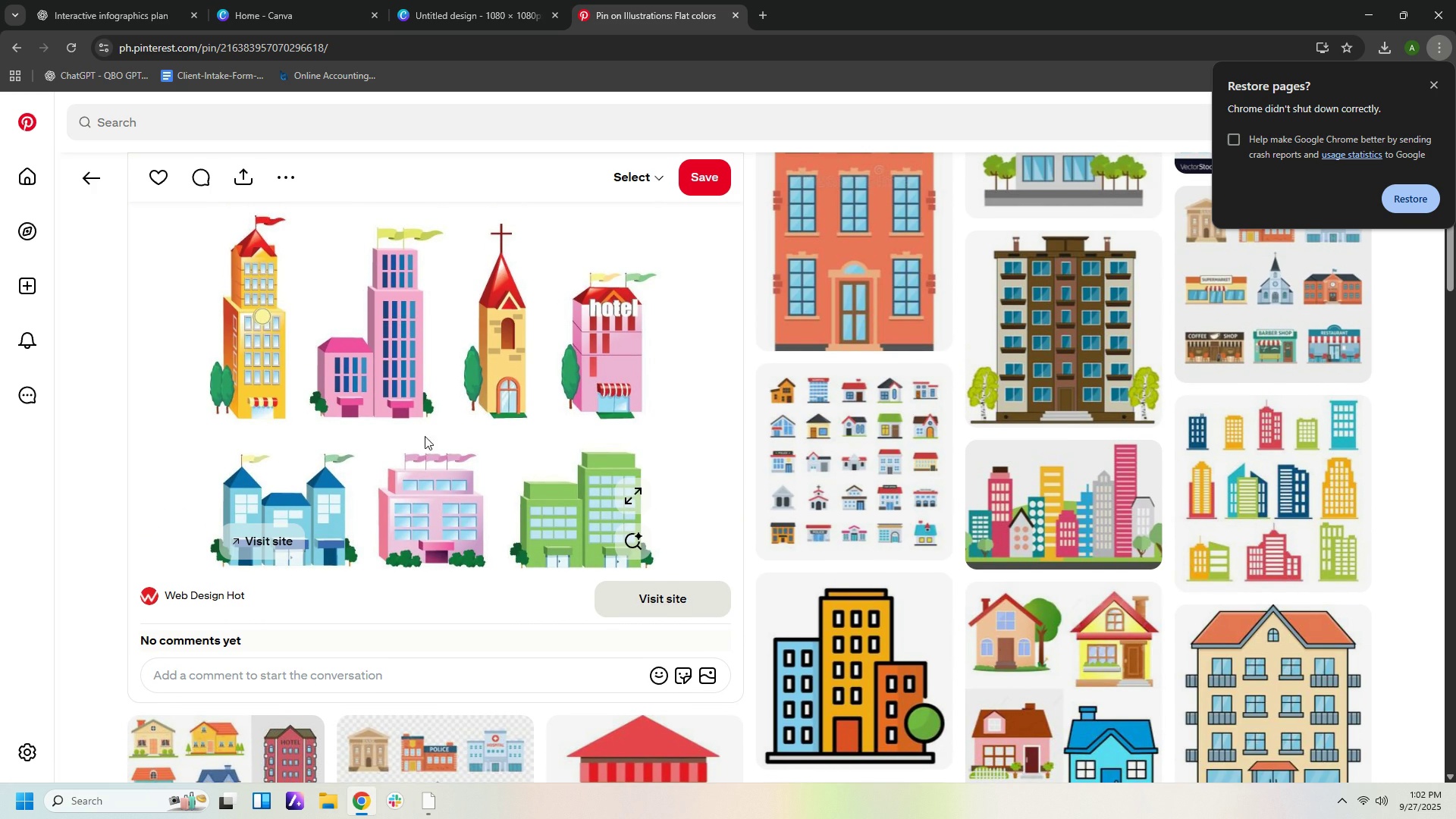 
scroll: coordinate [1418, 639], scroll_direction: down, amount: 6.0
 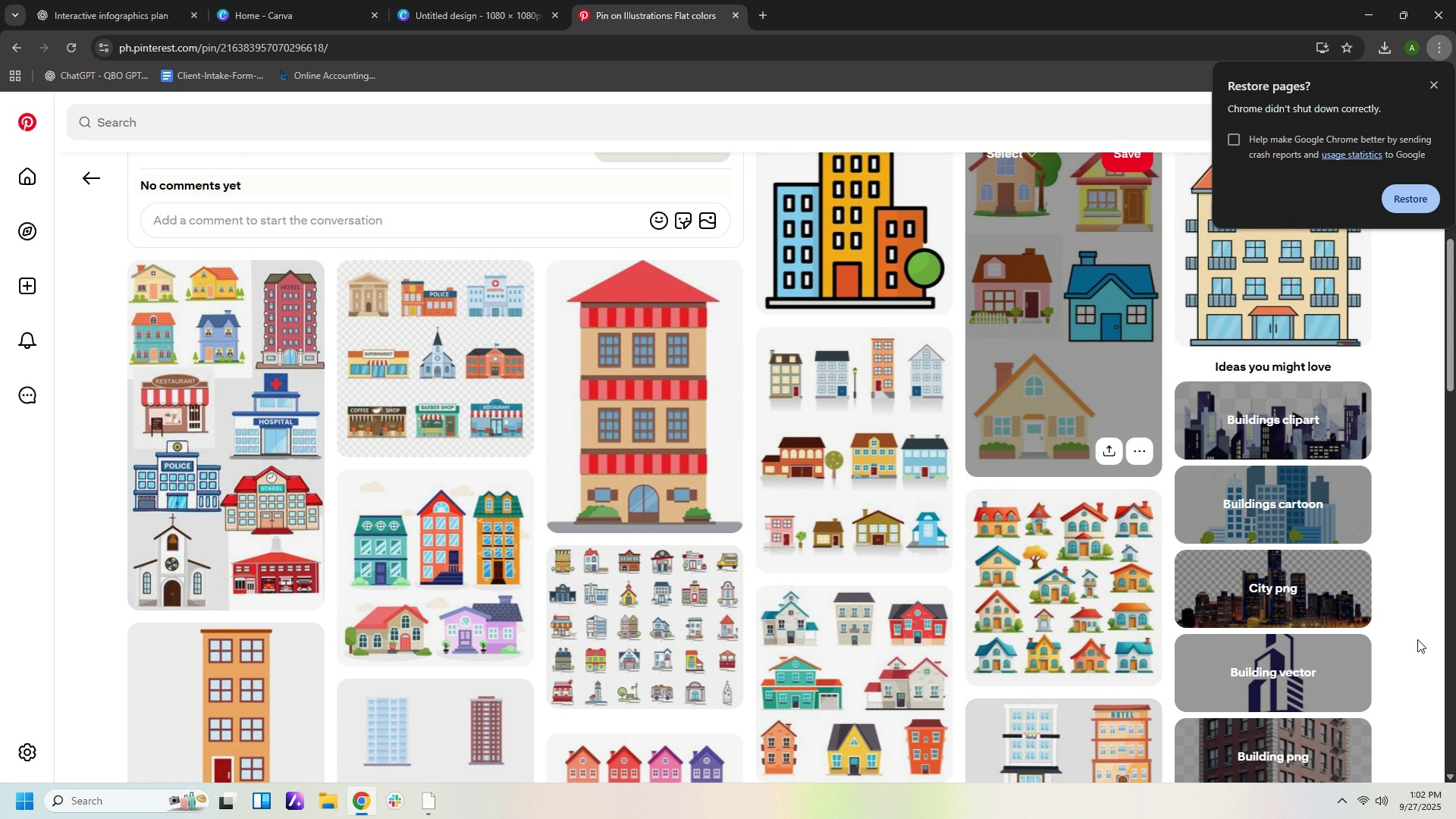 
scroll: coordinate [1417, 642], scroll_direction: down, amount: 3.0
 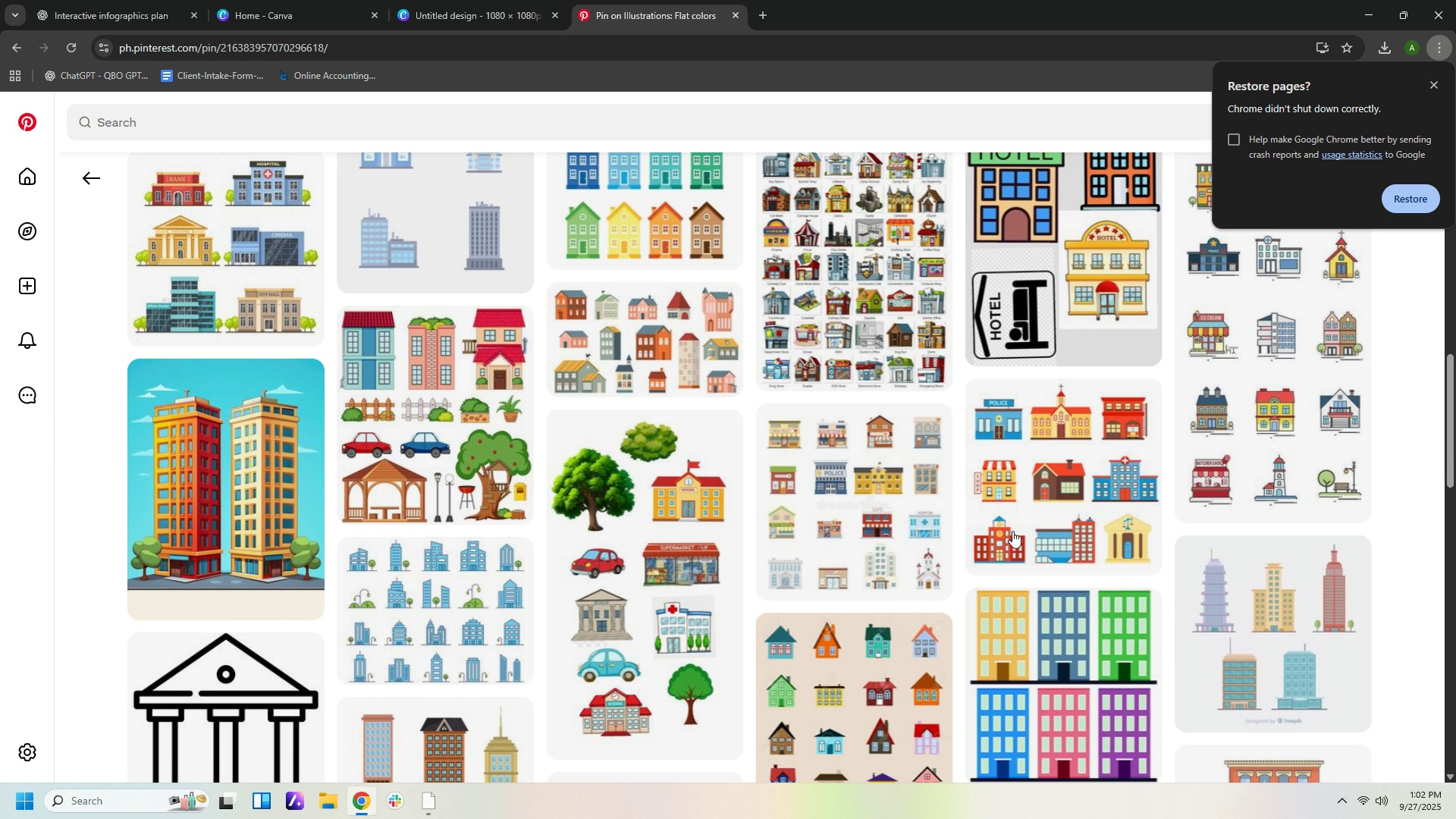 
wait(5.7)
 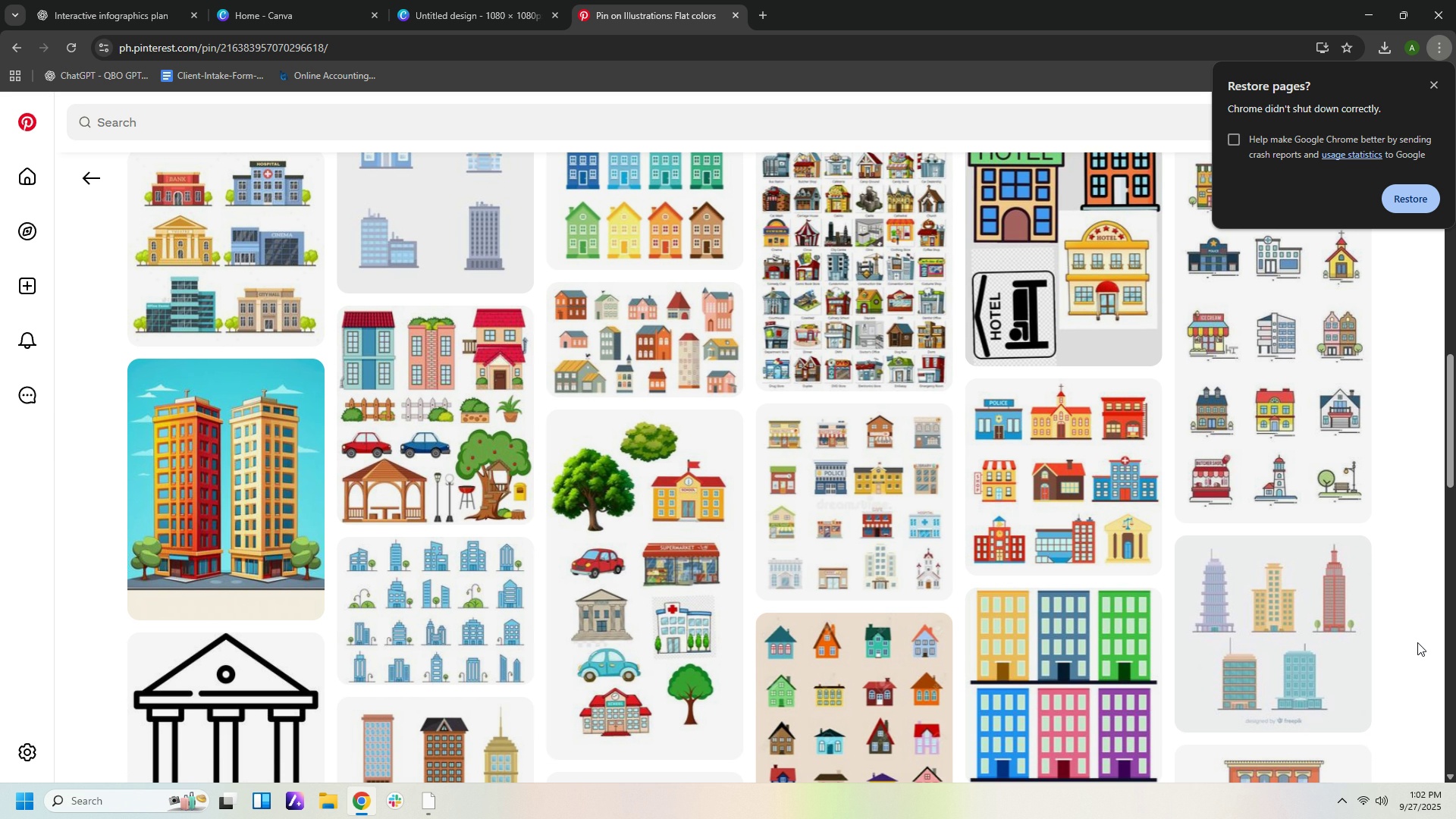 
scroll: coordinate [1081, 512], scroll_direction: down, amount: 16.0
 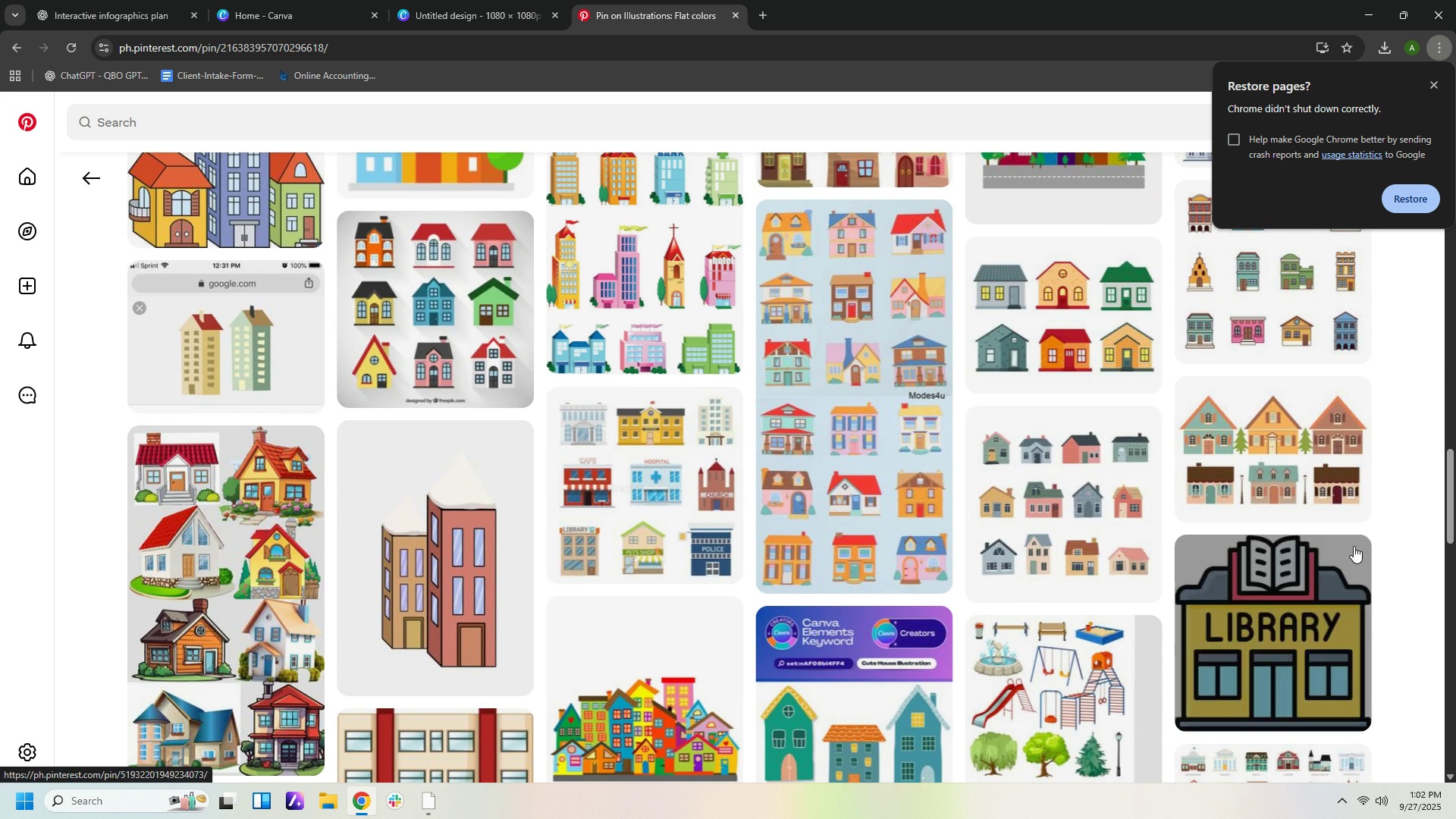 
scroll: coordinate [1455, 559], scroll_direction: down, amount: 13.0
 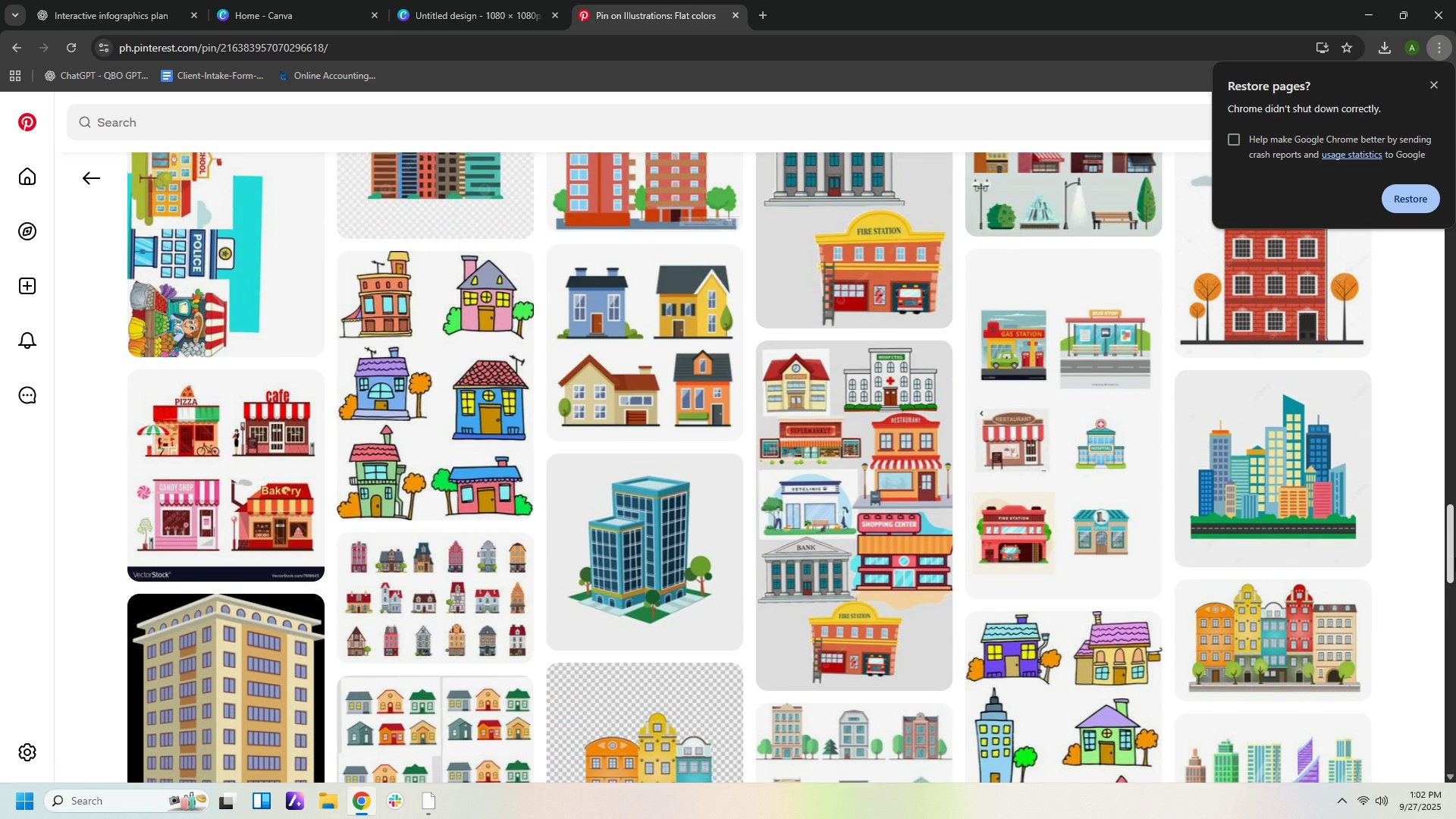 
scroll: coordinate [503, 672], scroll_direction: down, amount: 13.0
 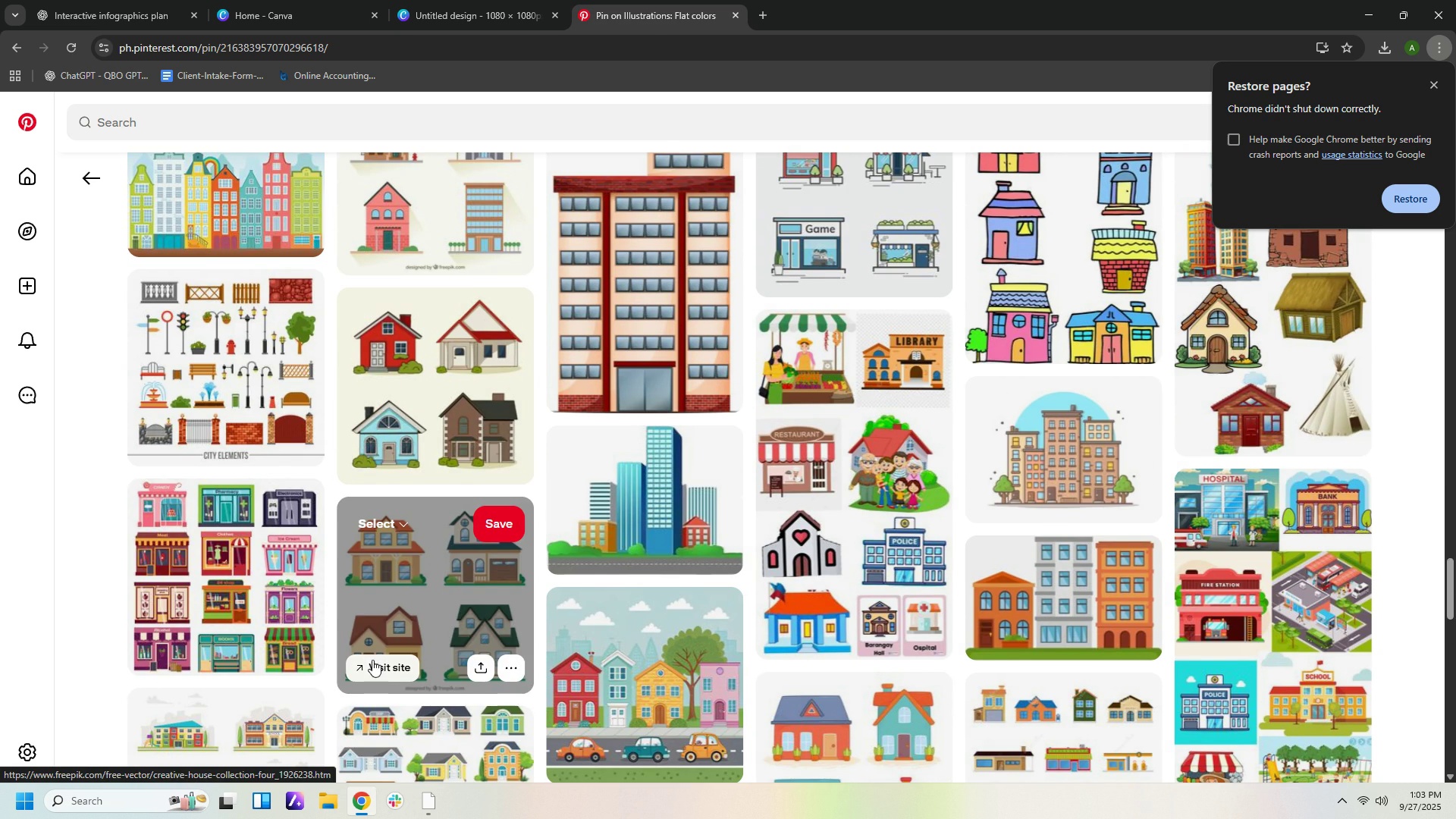 
scroll: coordinate [1341, 441], scroll_direction: down, amount: 14.0
 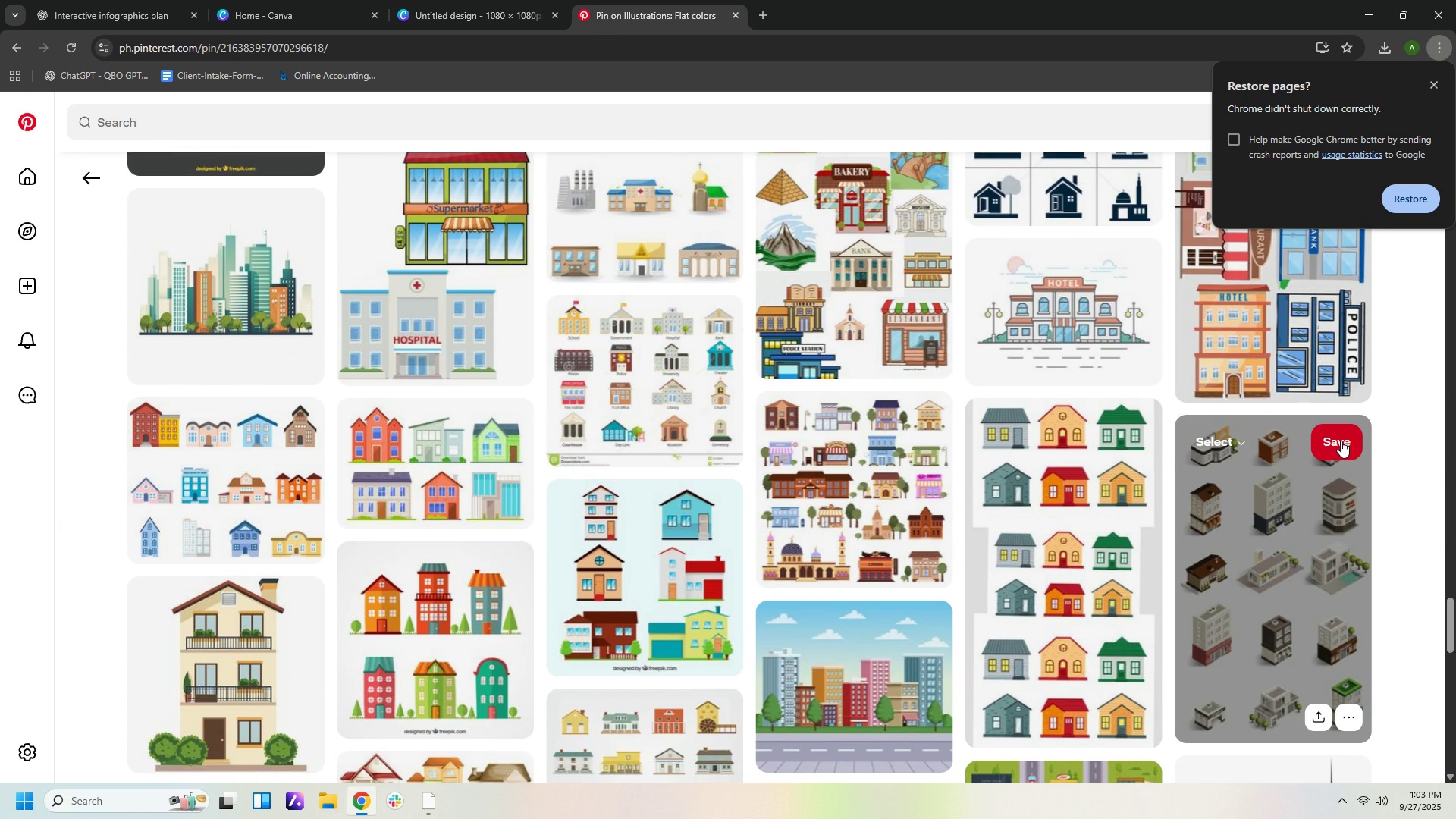 
scroll: coordinate [1341, 438], scroll_direction: down, amount: 11.0
 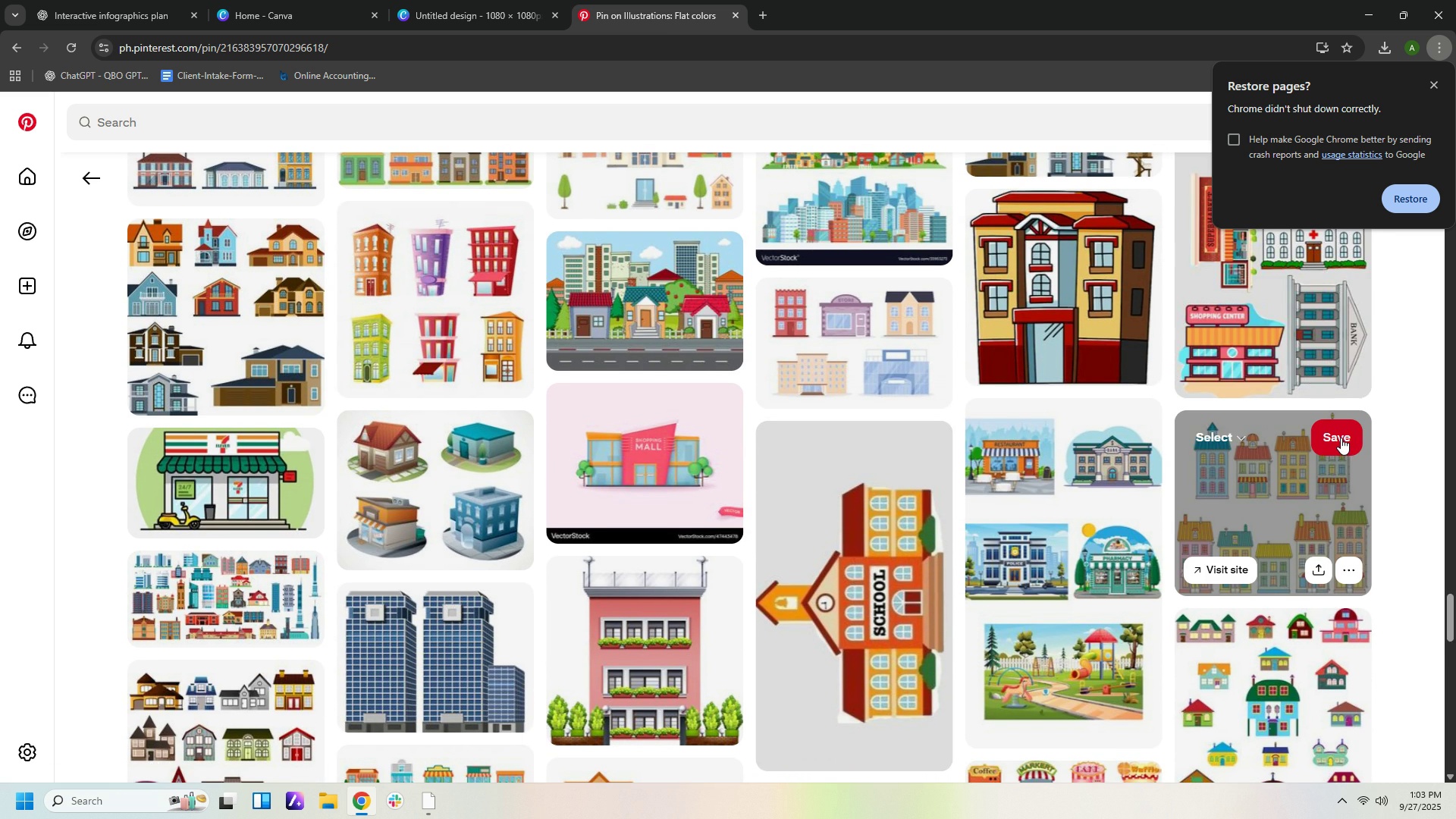 
scroll: coordinate [1342, 440], scroll_direction: down, amount: 12.0
 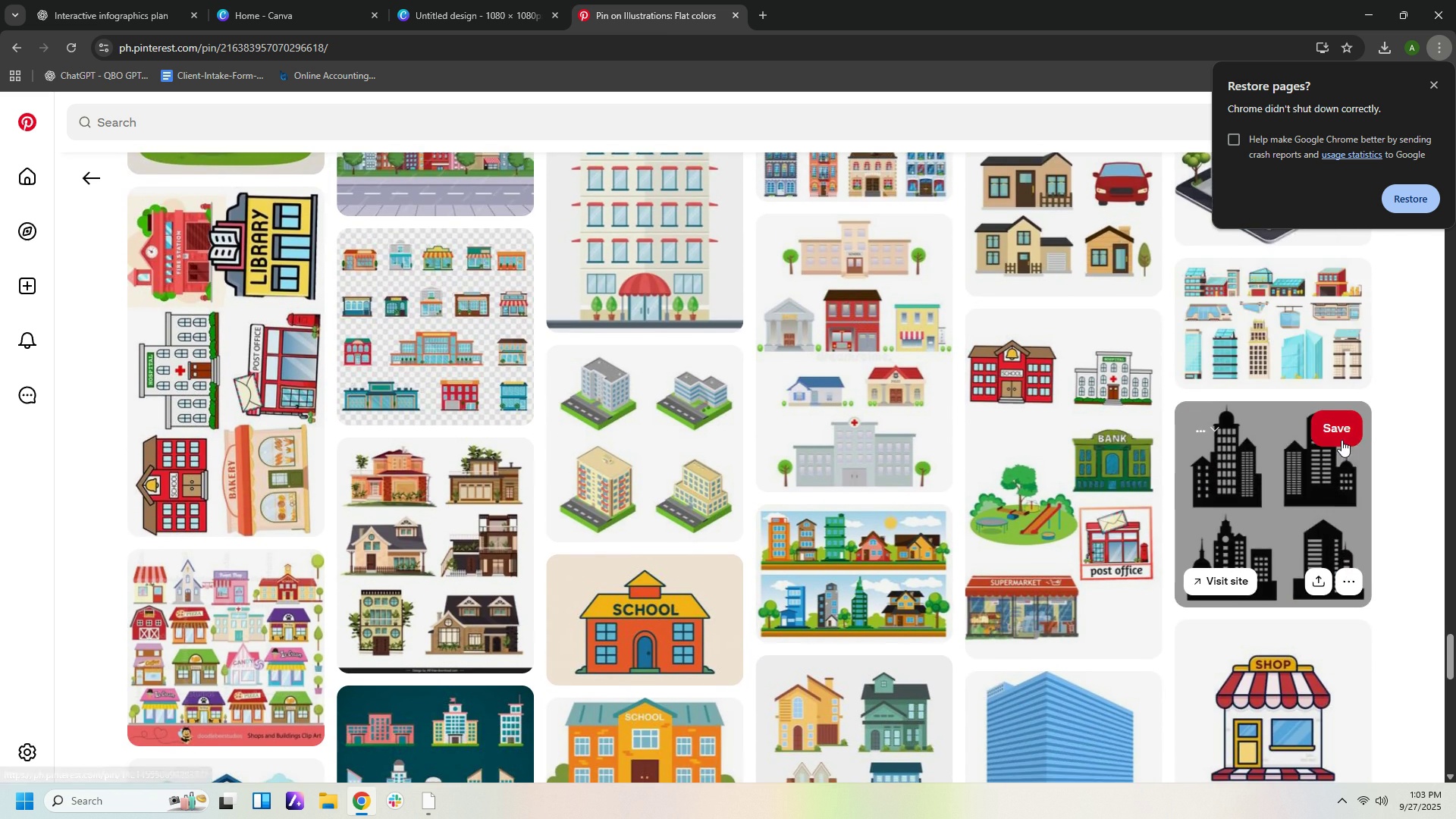 
scroll: coordinate [1396, 443], scroll_direction: down, amount: 13.0
 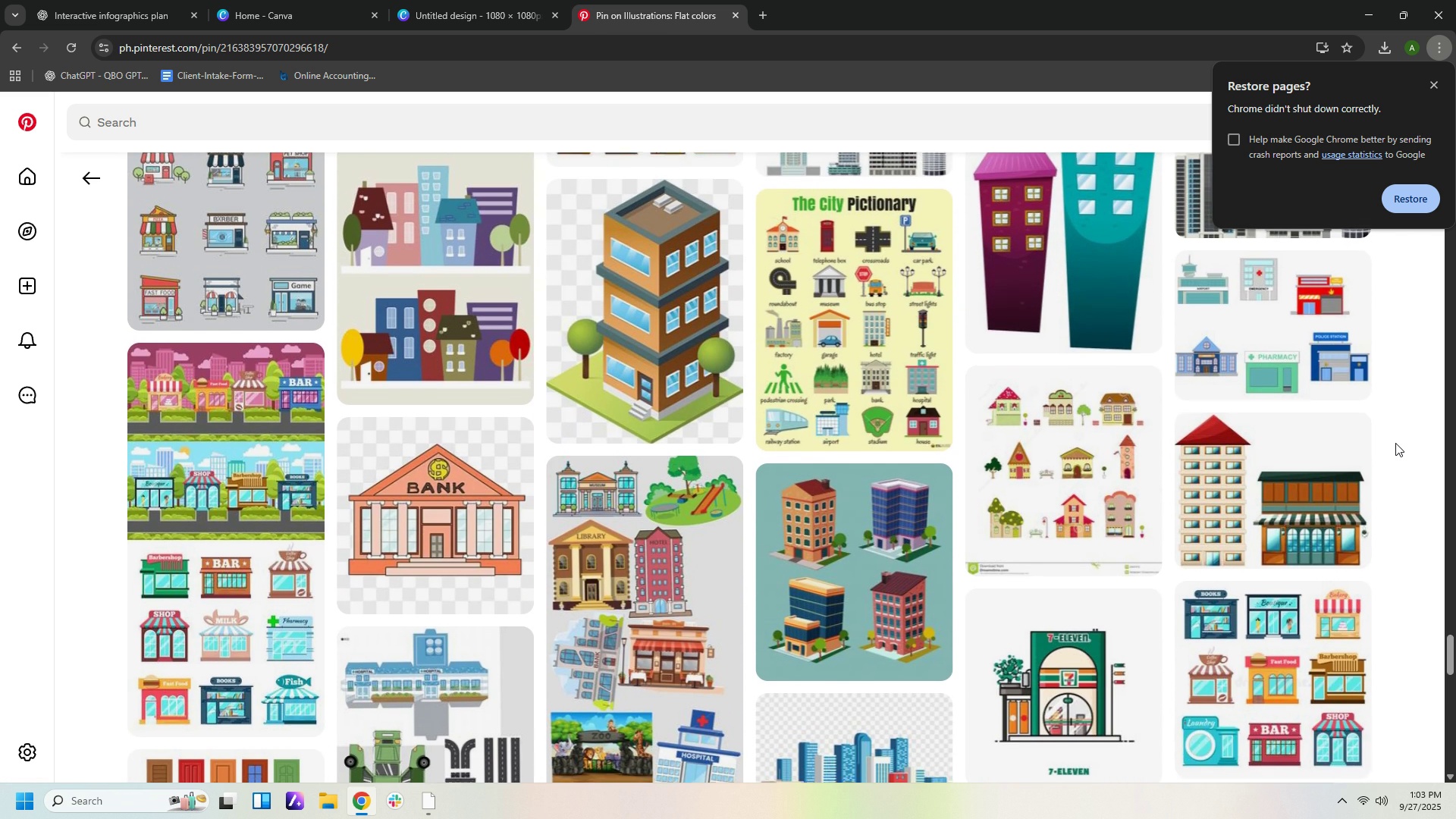 
scroll: coordinate [456, 608], scroll_direction: down, amount: 24.0
 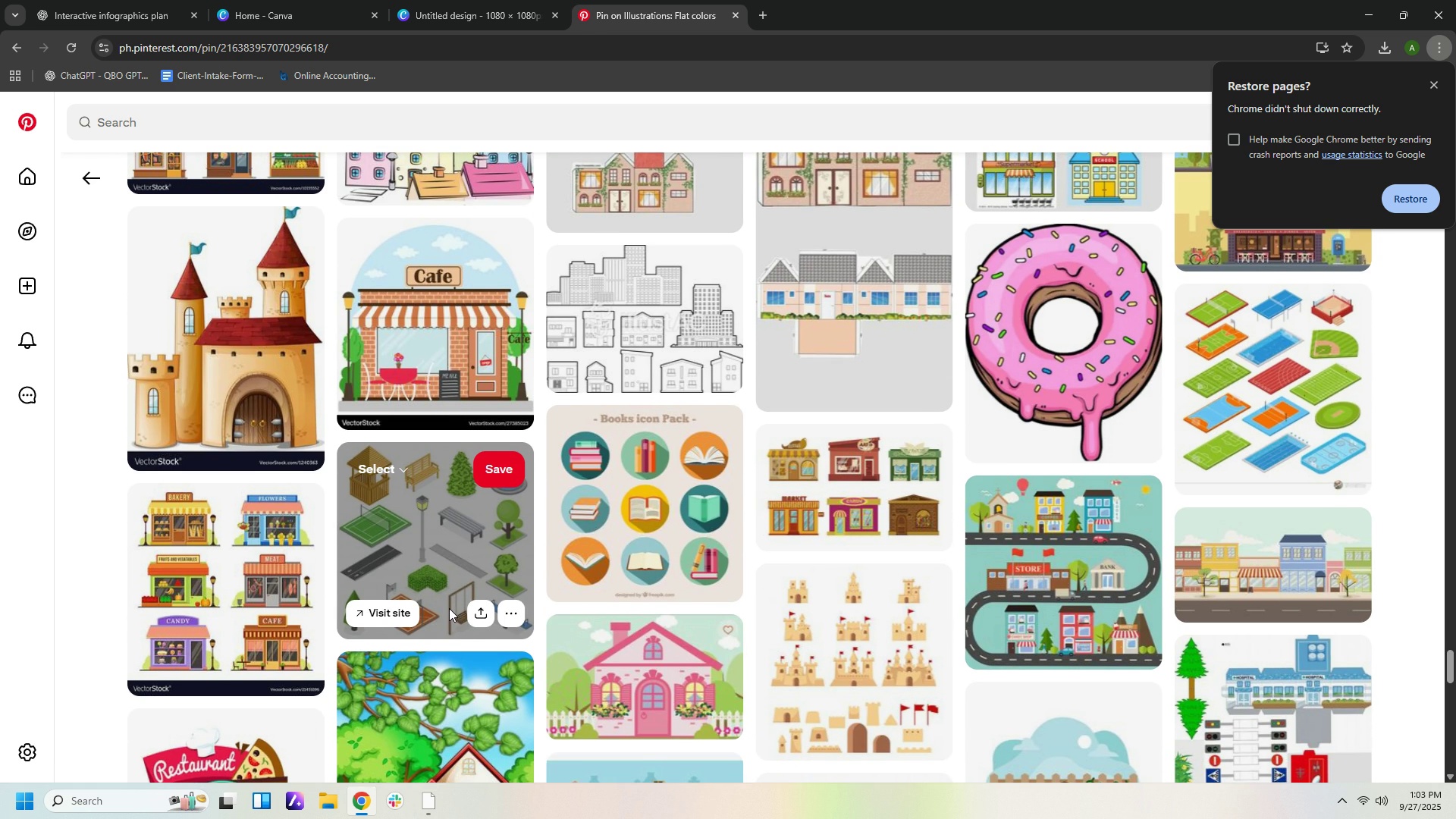 
scroll: coordinate [286, 725], scroll_direction: down, amount: 8.0